 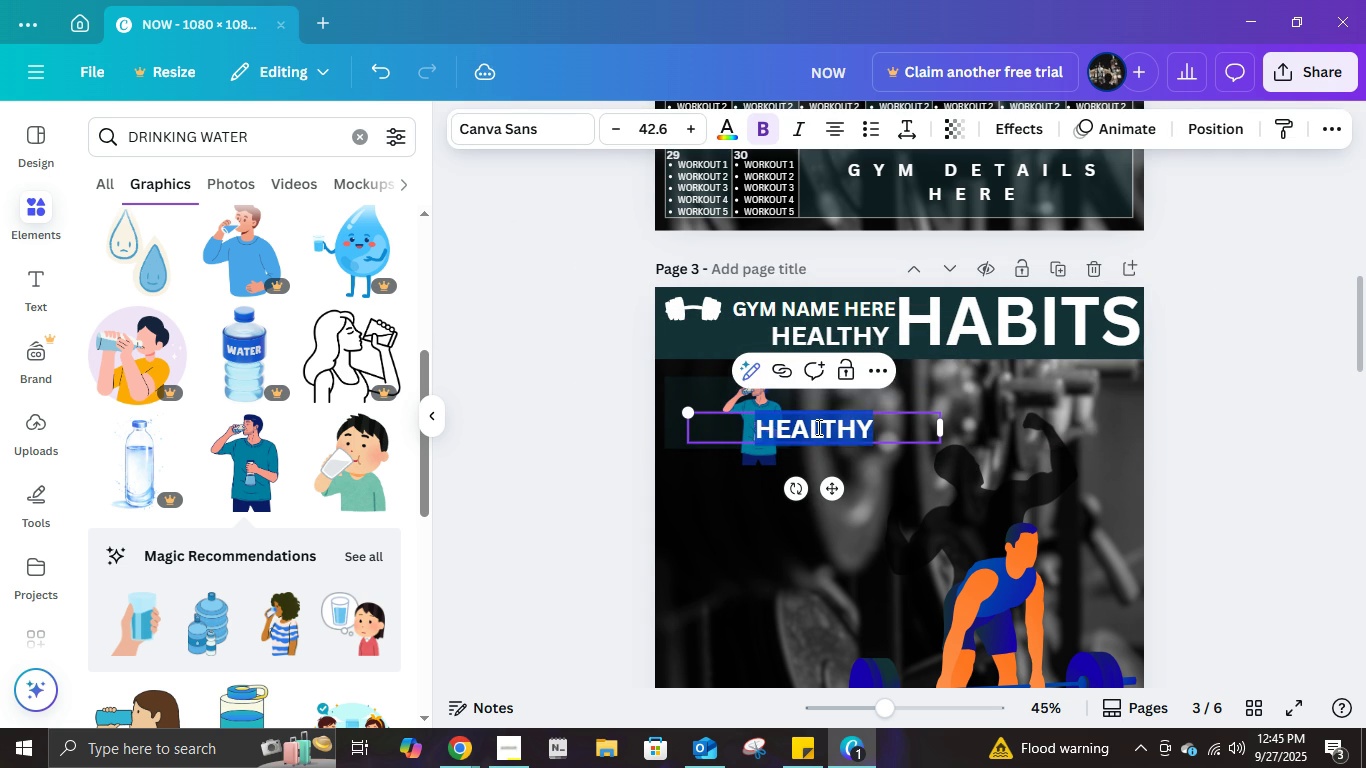 
type(STAY HYDRATED)
 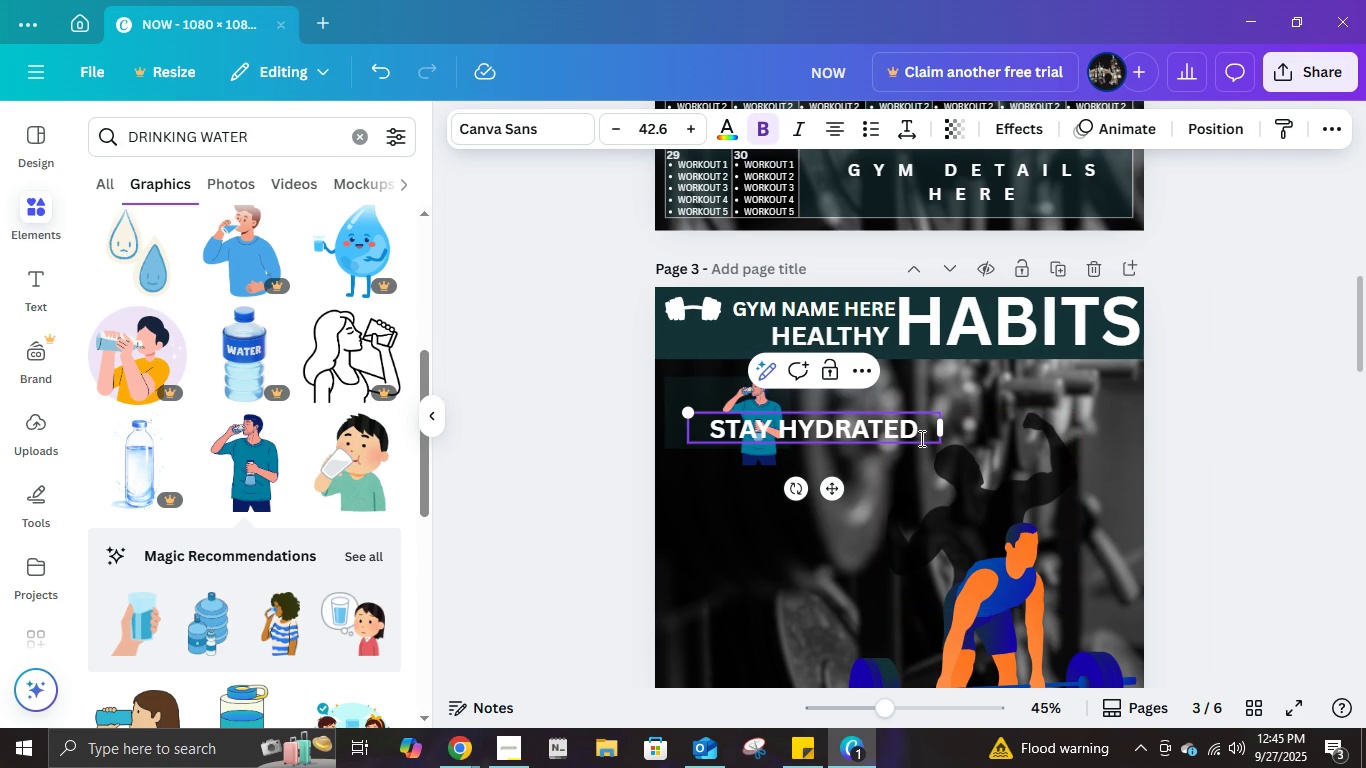 
left_click([1198, 429])
 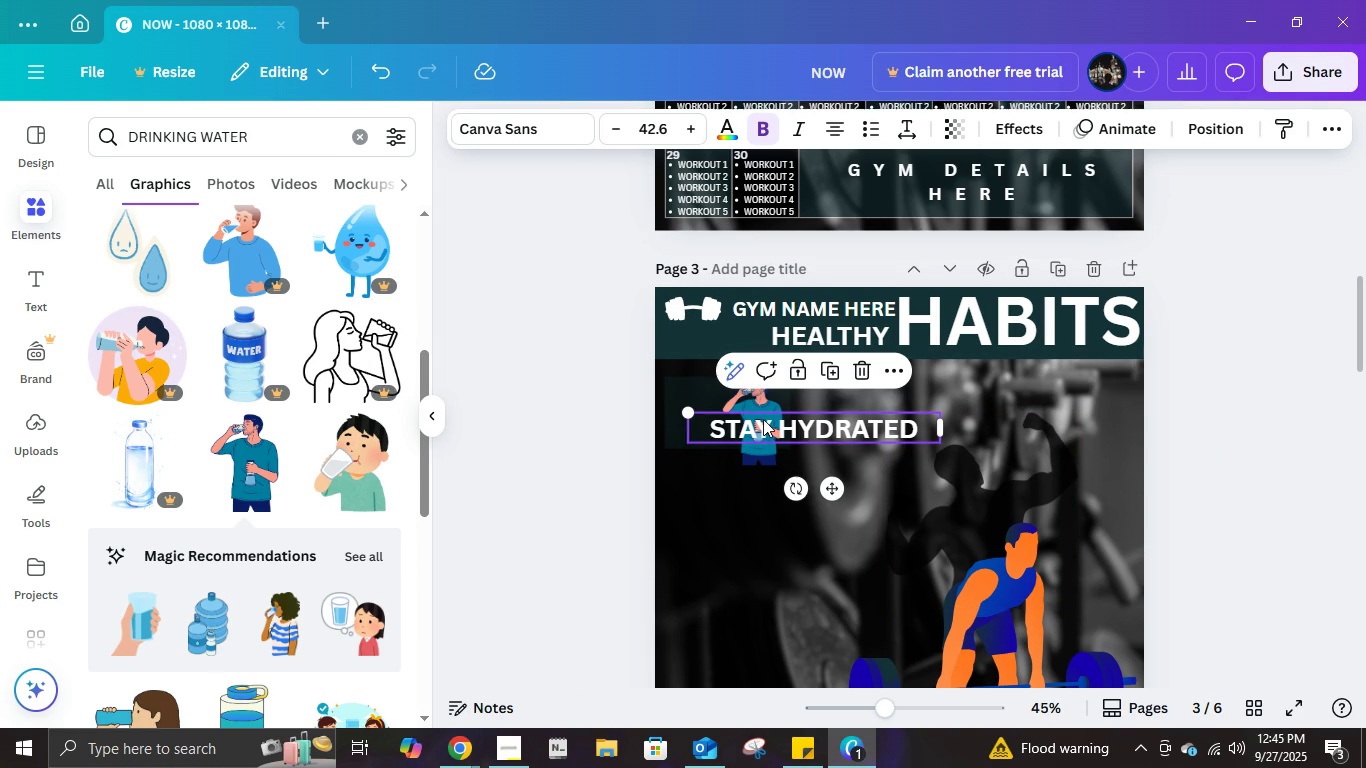 
left_click([763, 419])
 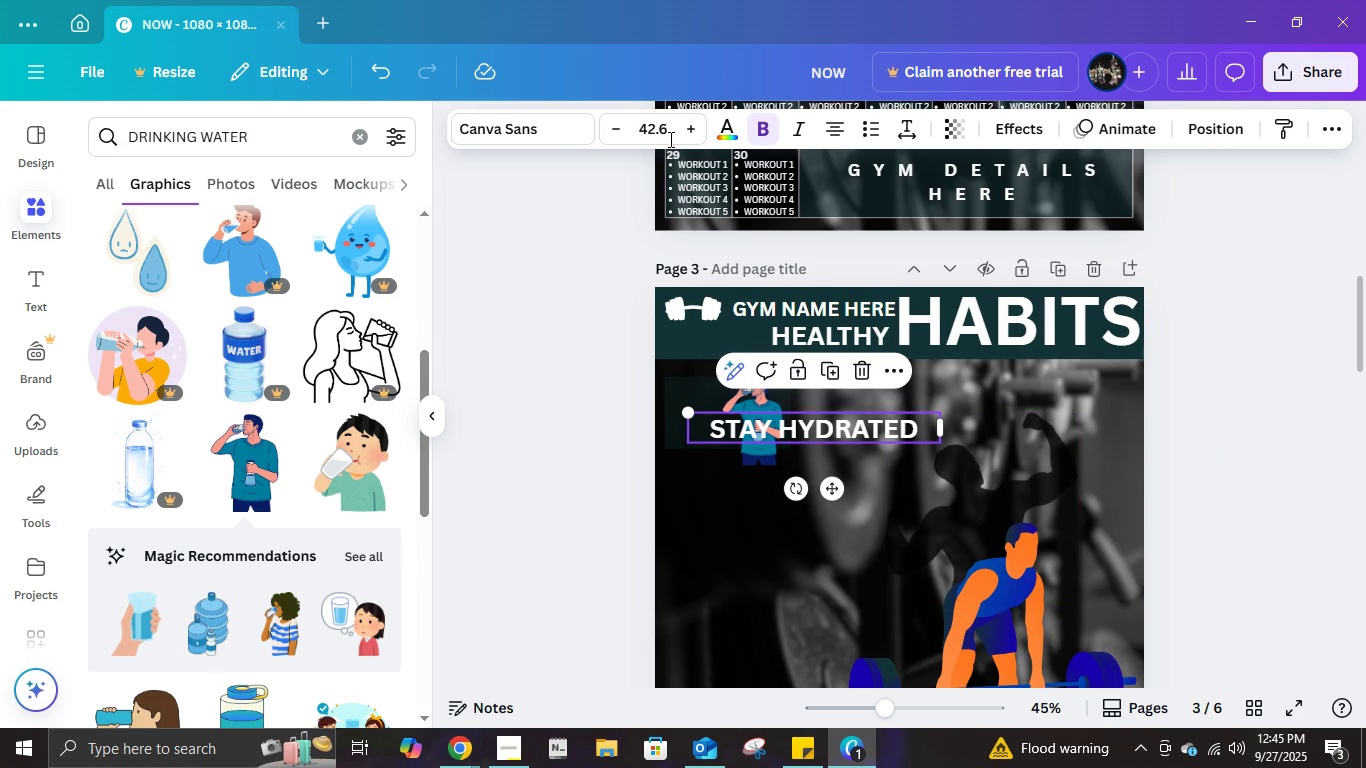 
left_click([658, 124])
 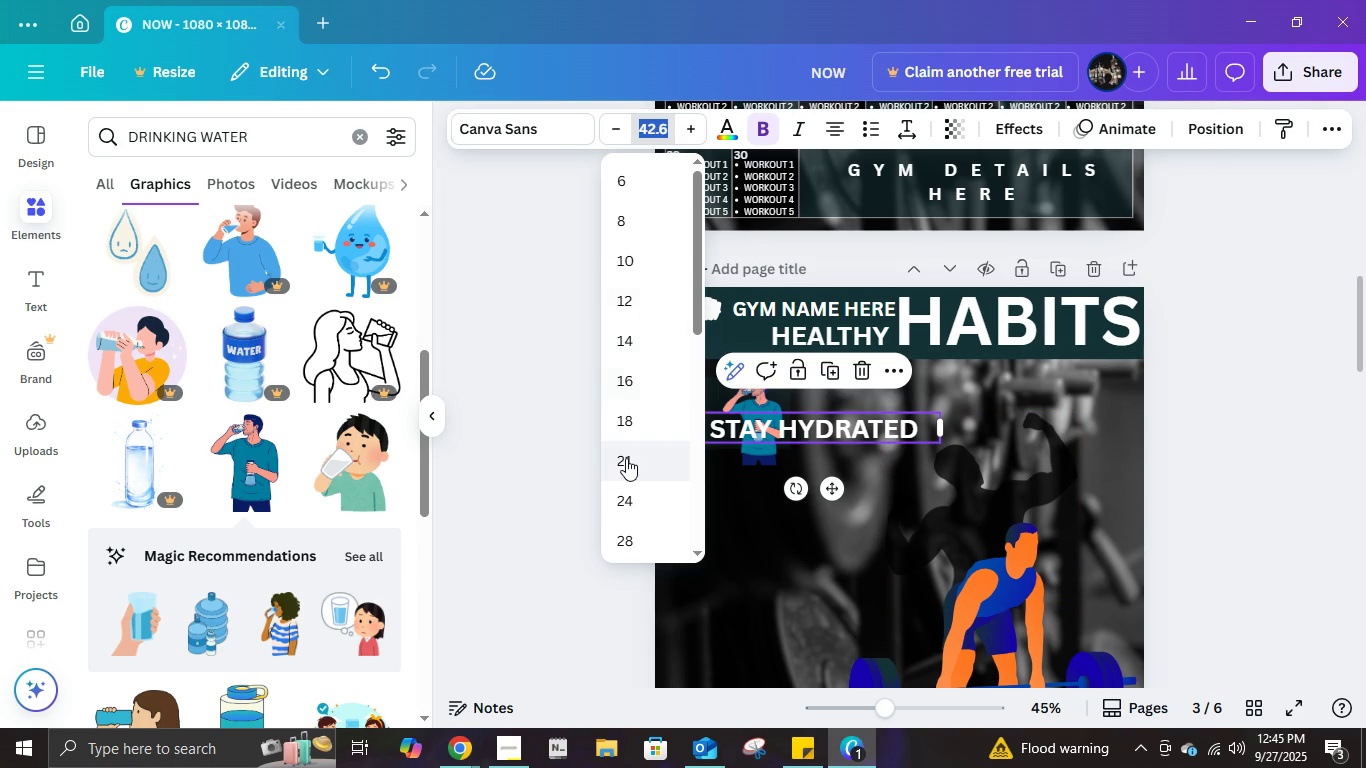 
left_click([626, 458])